 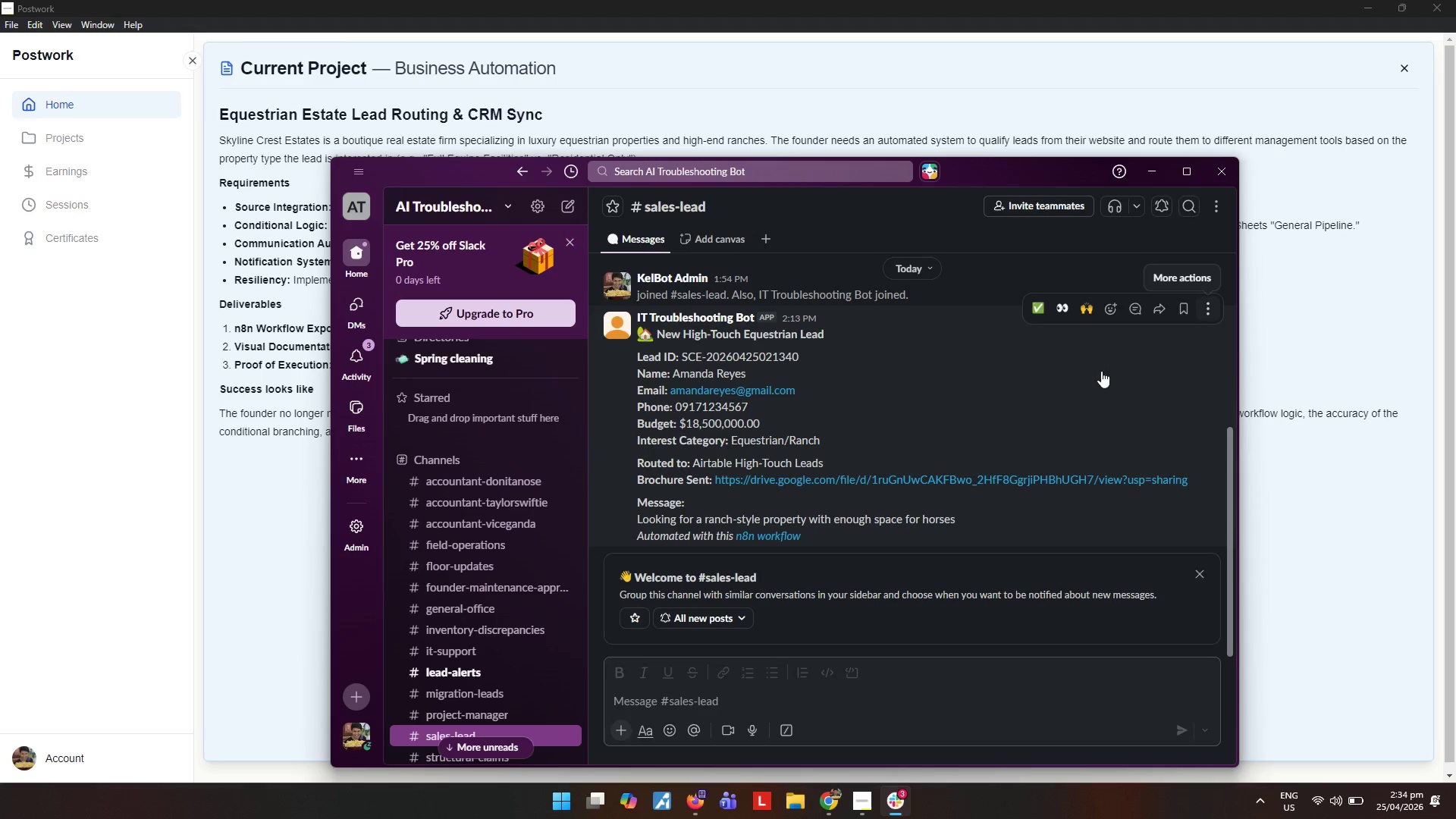 
left_click([1046, 475])
 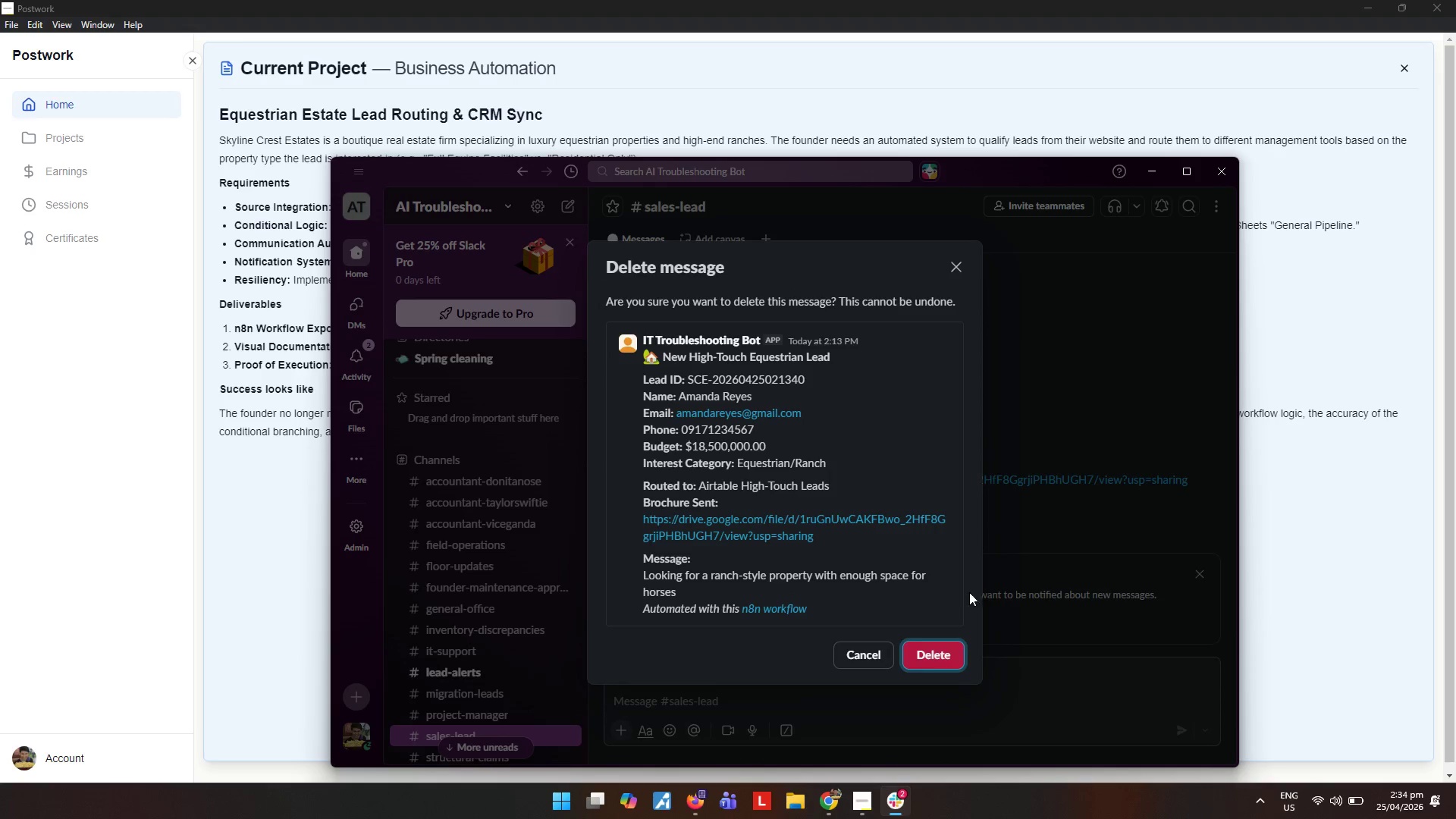 
left_click([938, 652])
 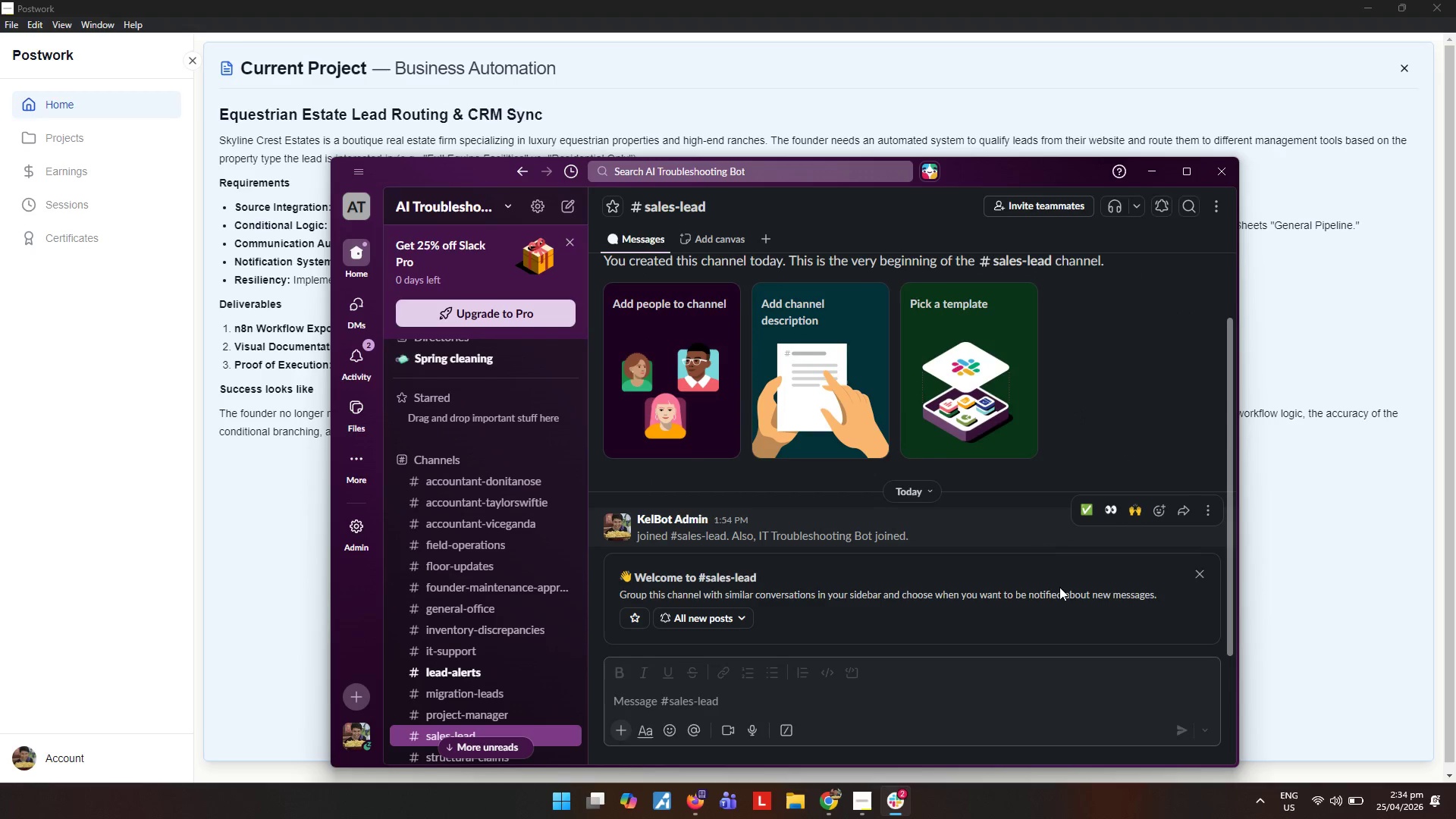 
left_click([1202, 576])
 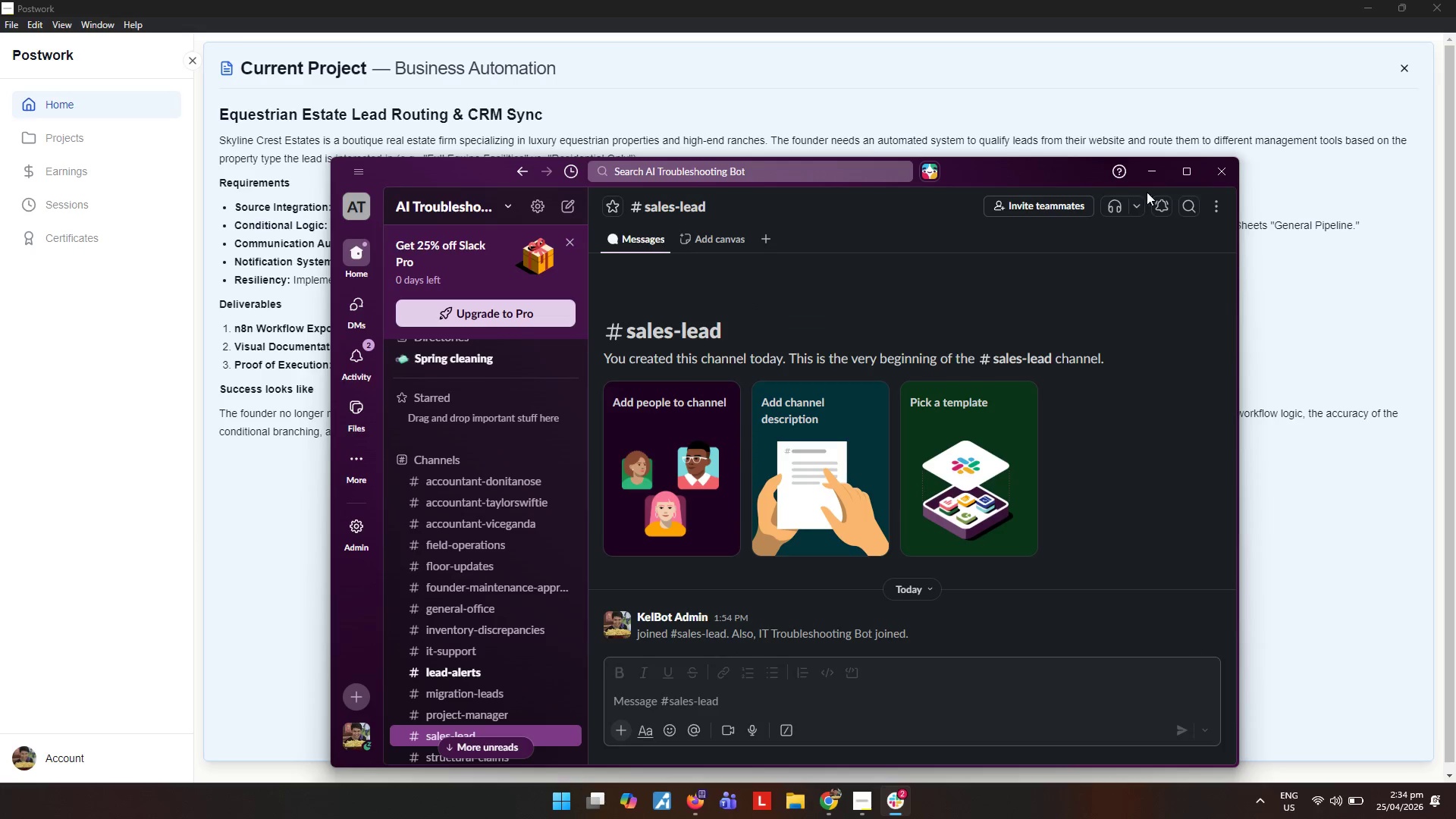 
left_click([1140, 179])